 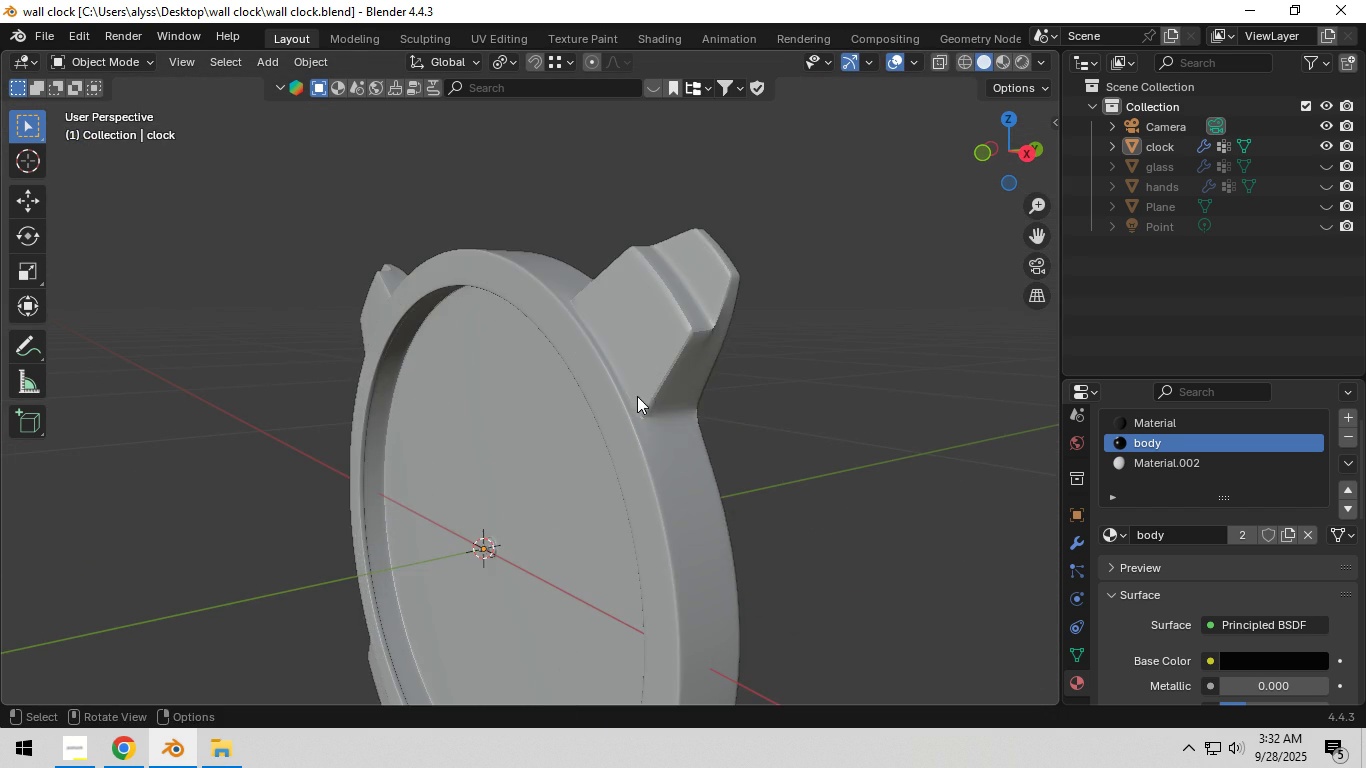 
left_click([645, 372])
 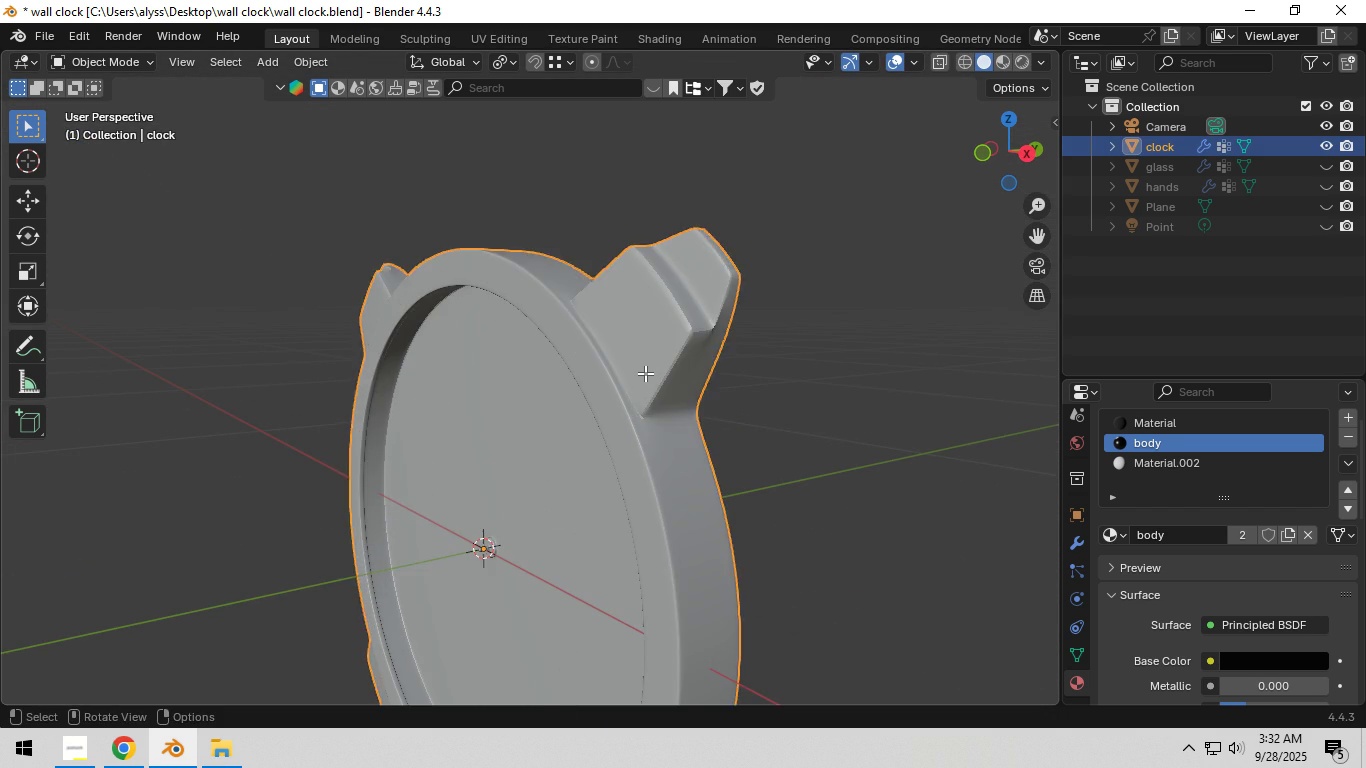 
key(Tab)
 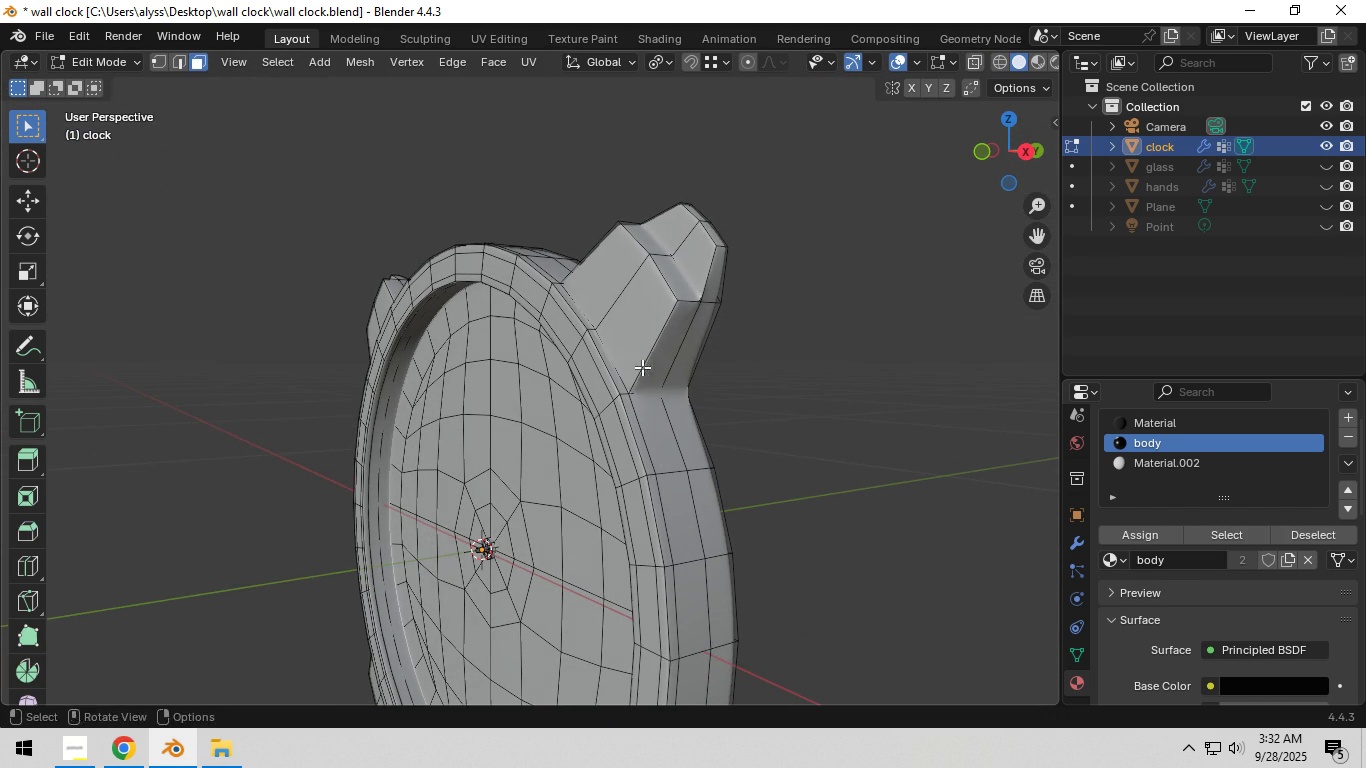 
key(Control+ControlLeft)
 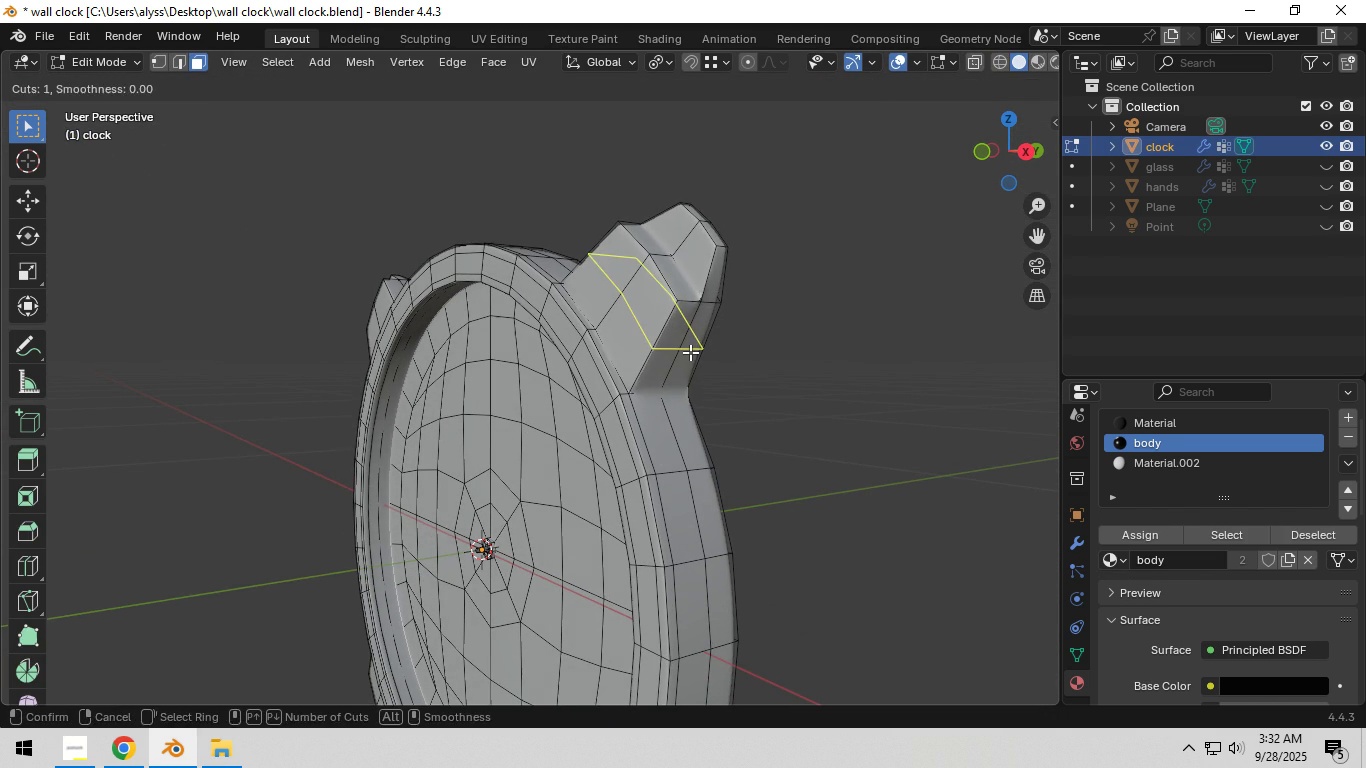 
key(Control+R)
 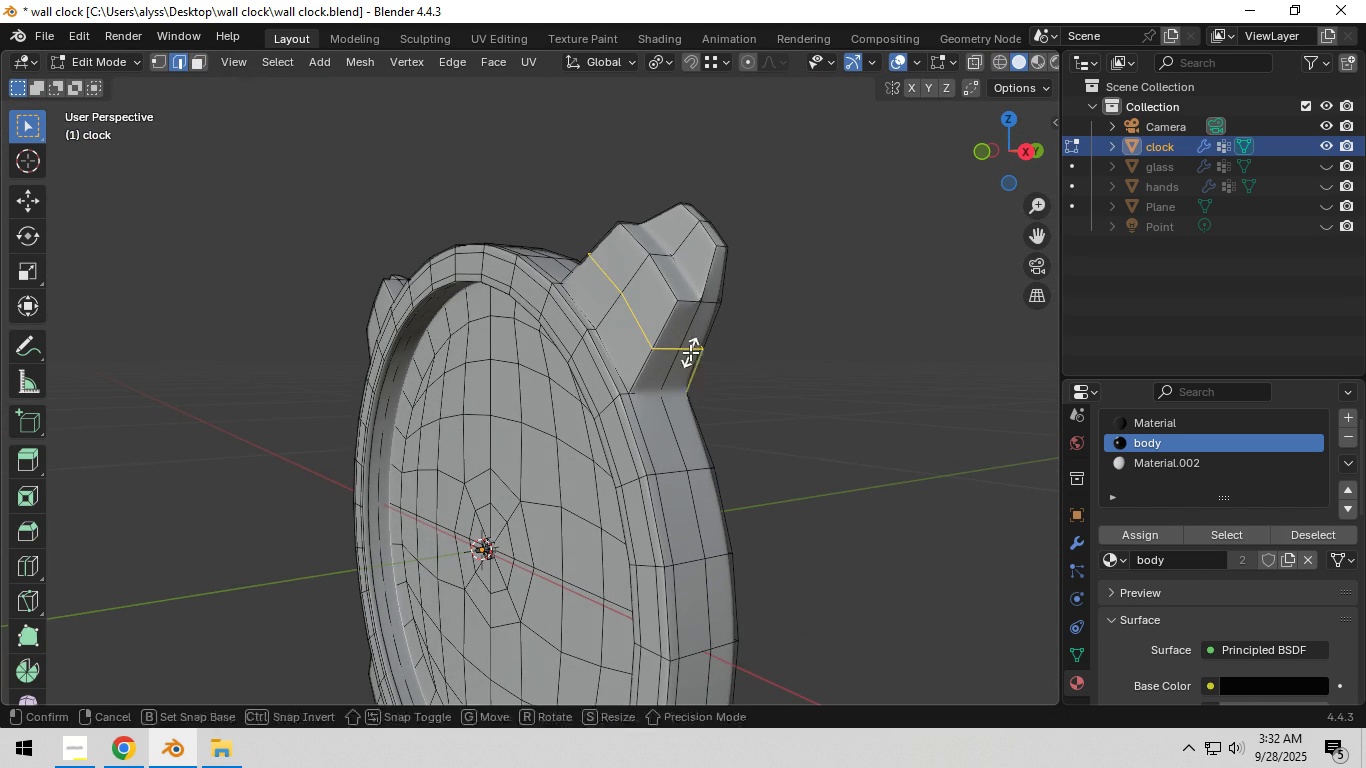 
left_click([690, 352])
 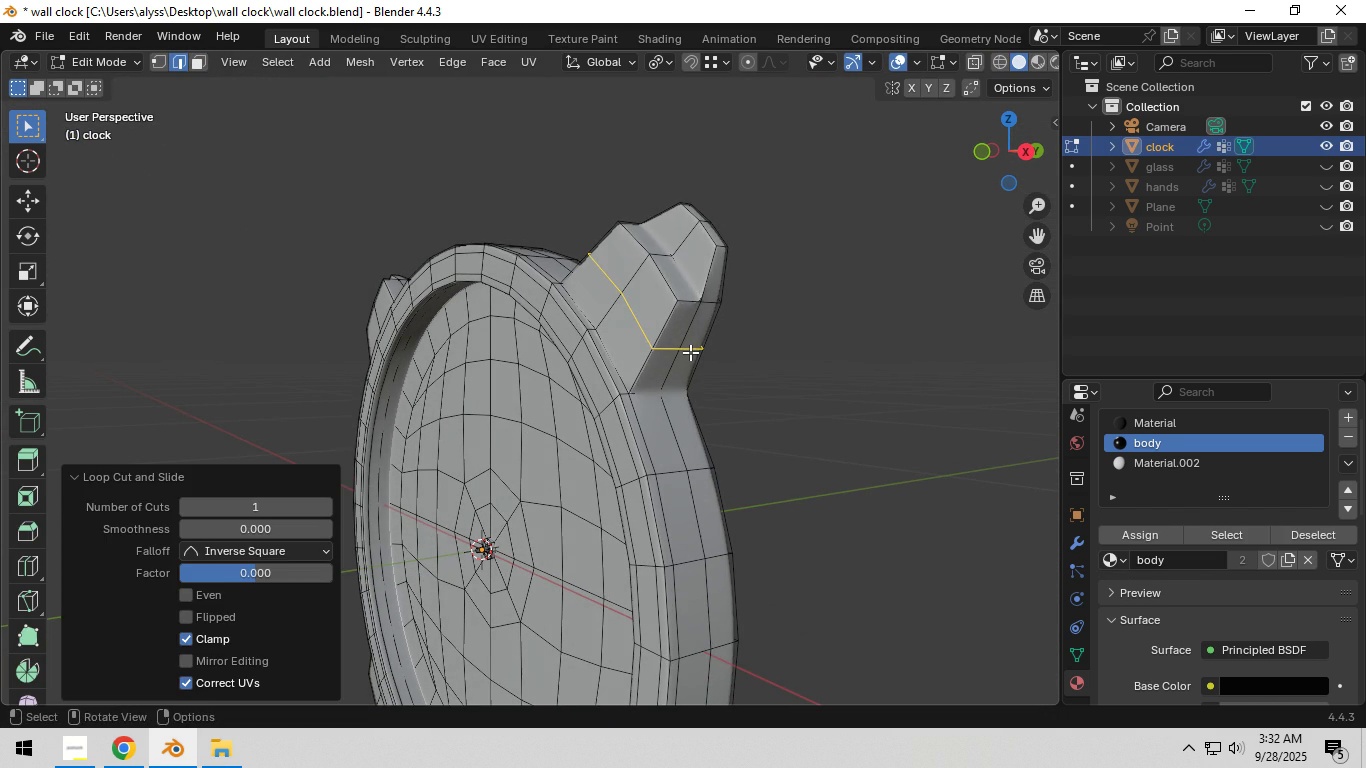 
right_click([690, 352])